 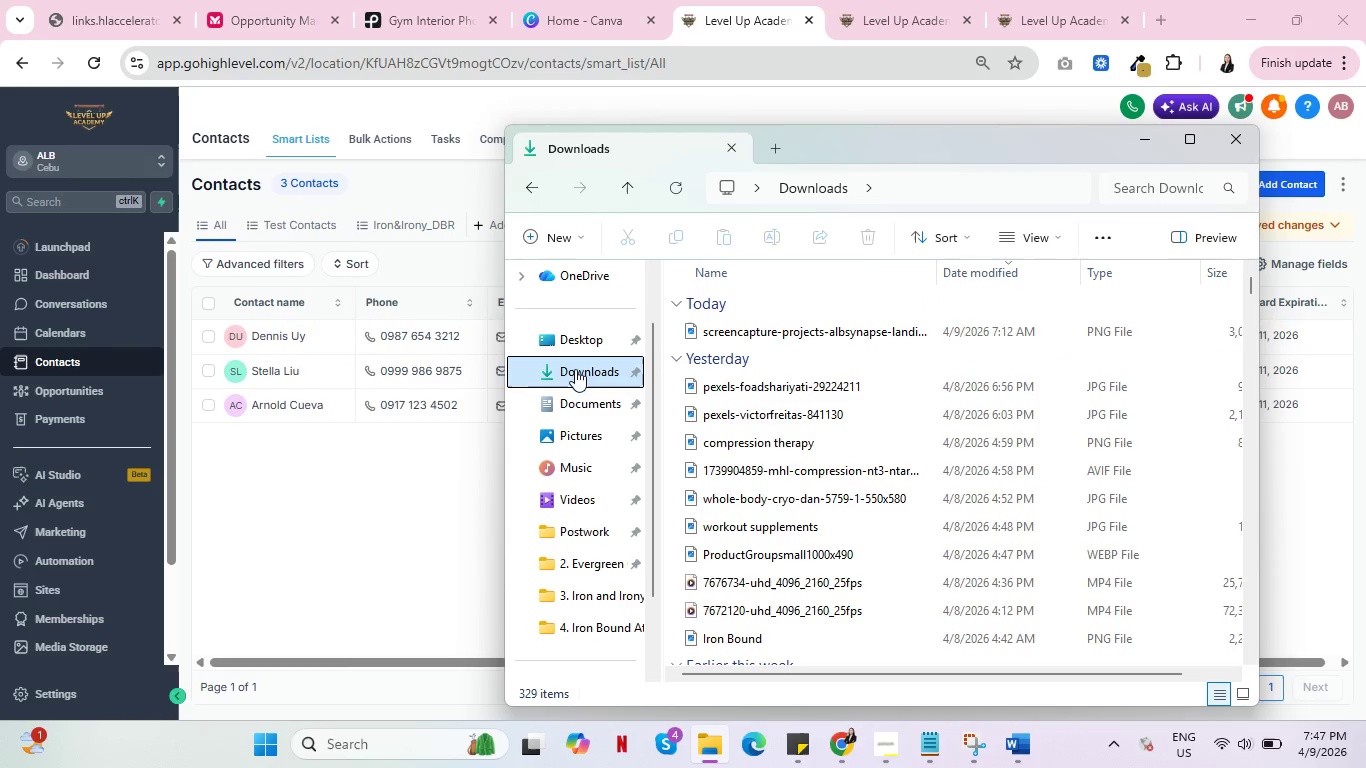 
left_click([1149, 141])
 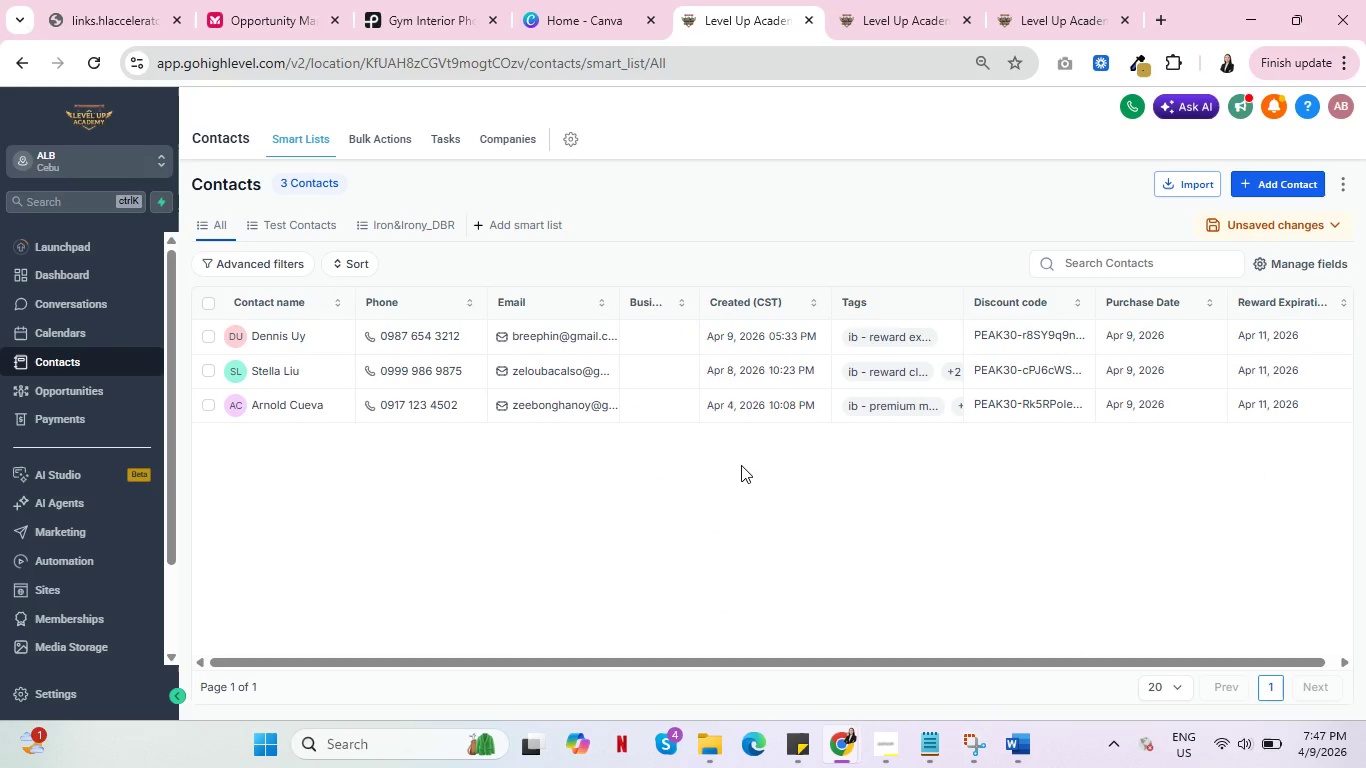 
wait(5.45)
 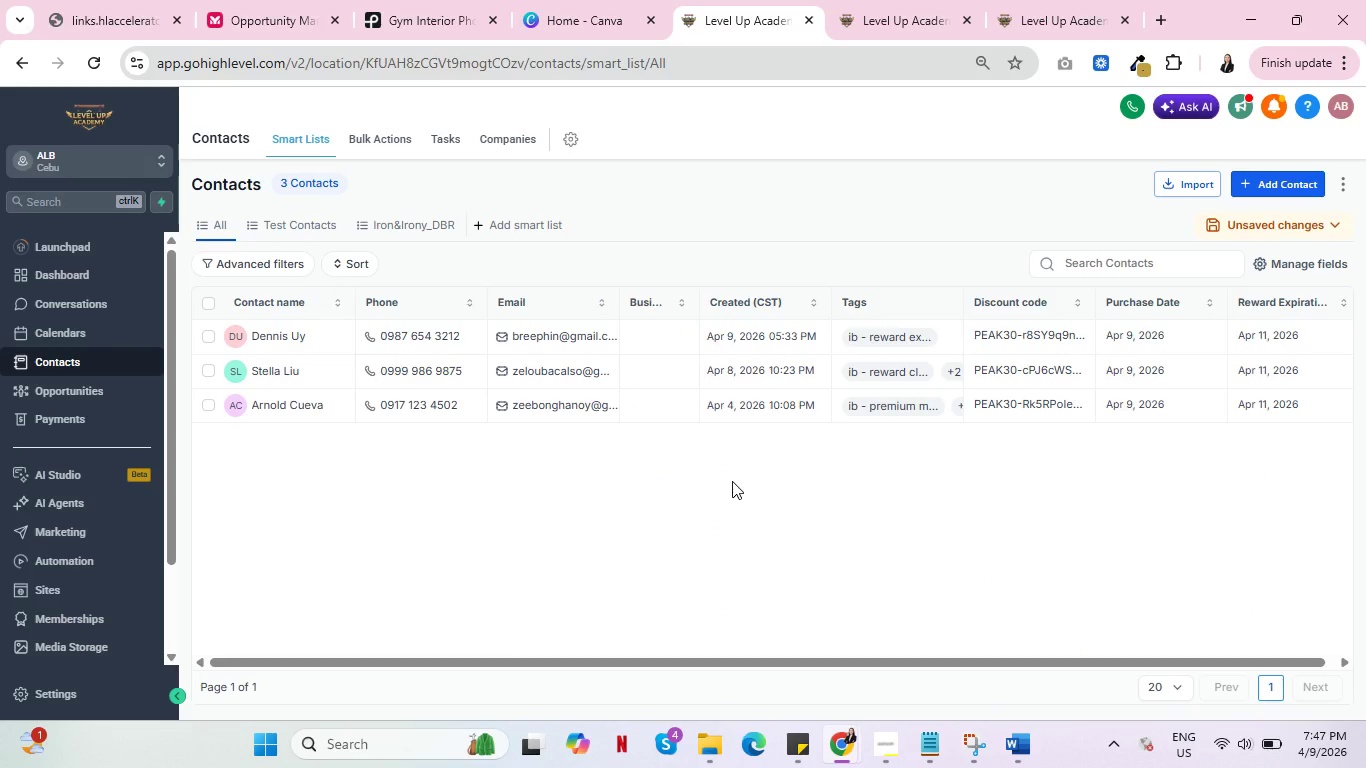 
left_click([405, 224])
 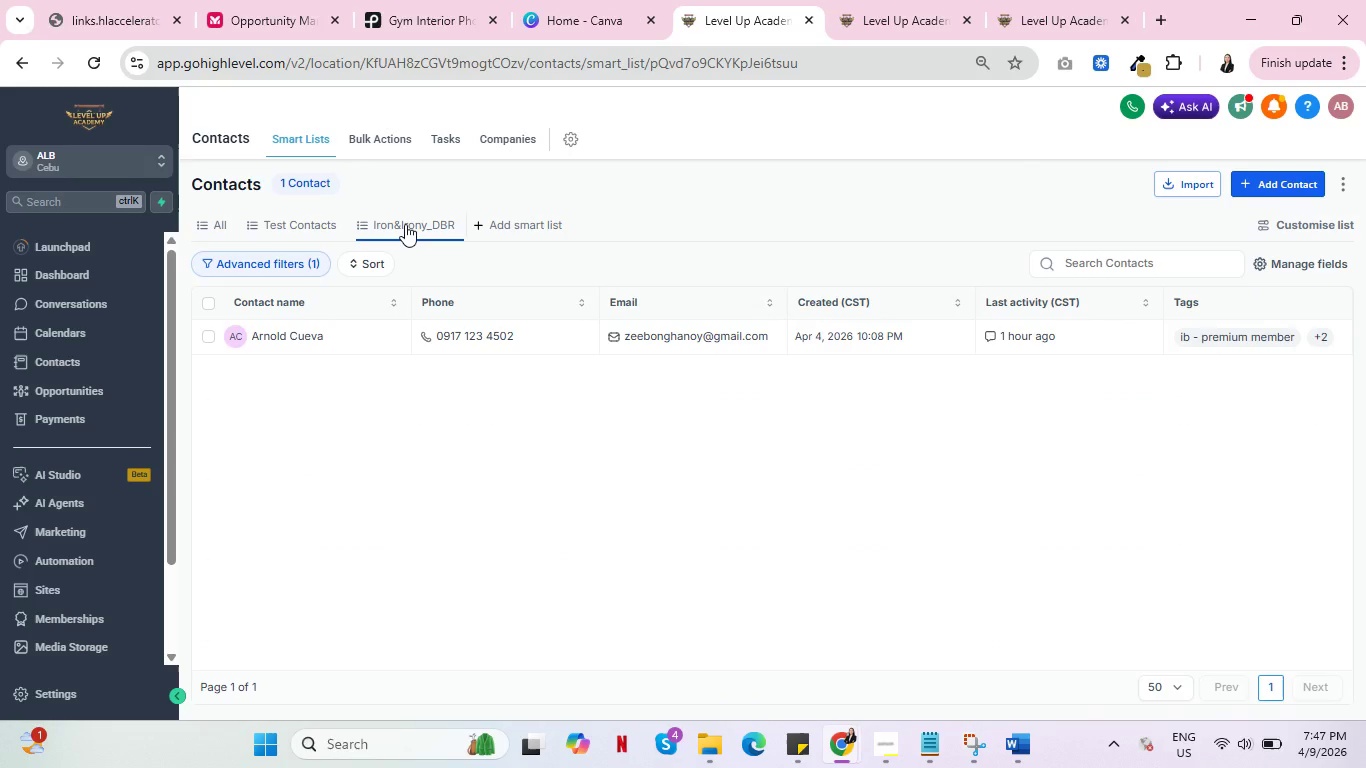 
right_click([405, 224])
 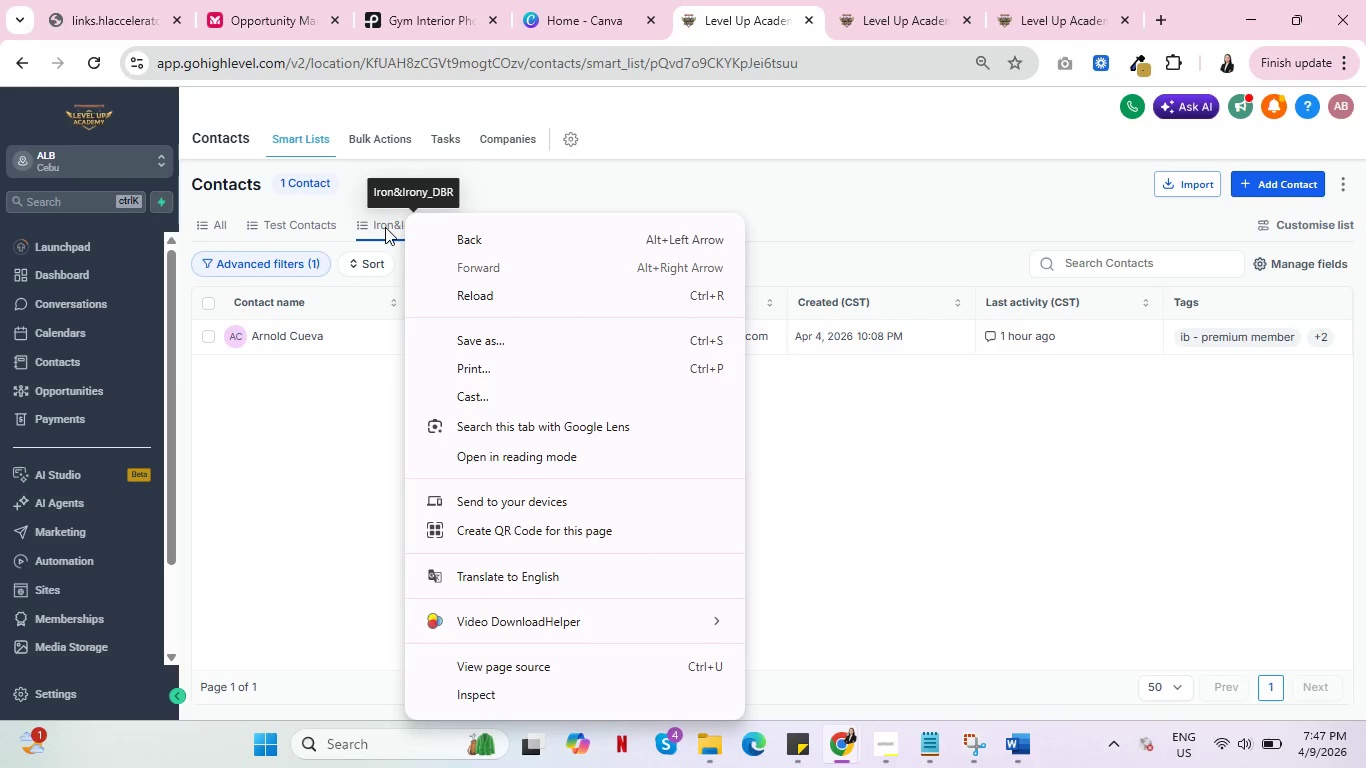 
left_click([1045, 178])
 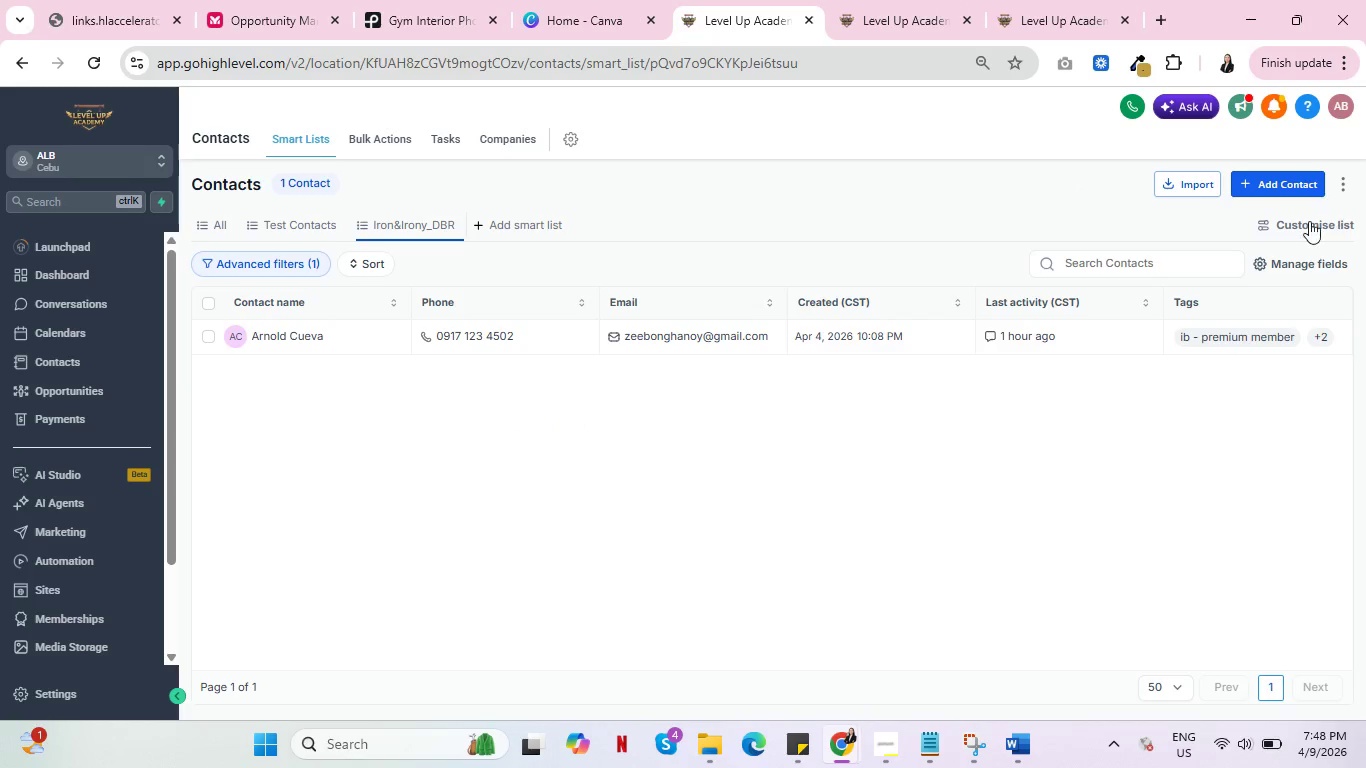 
left_click([1318, 218])
 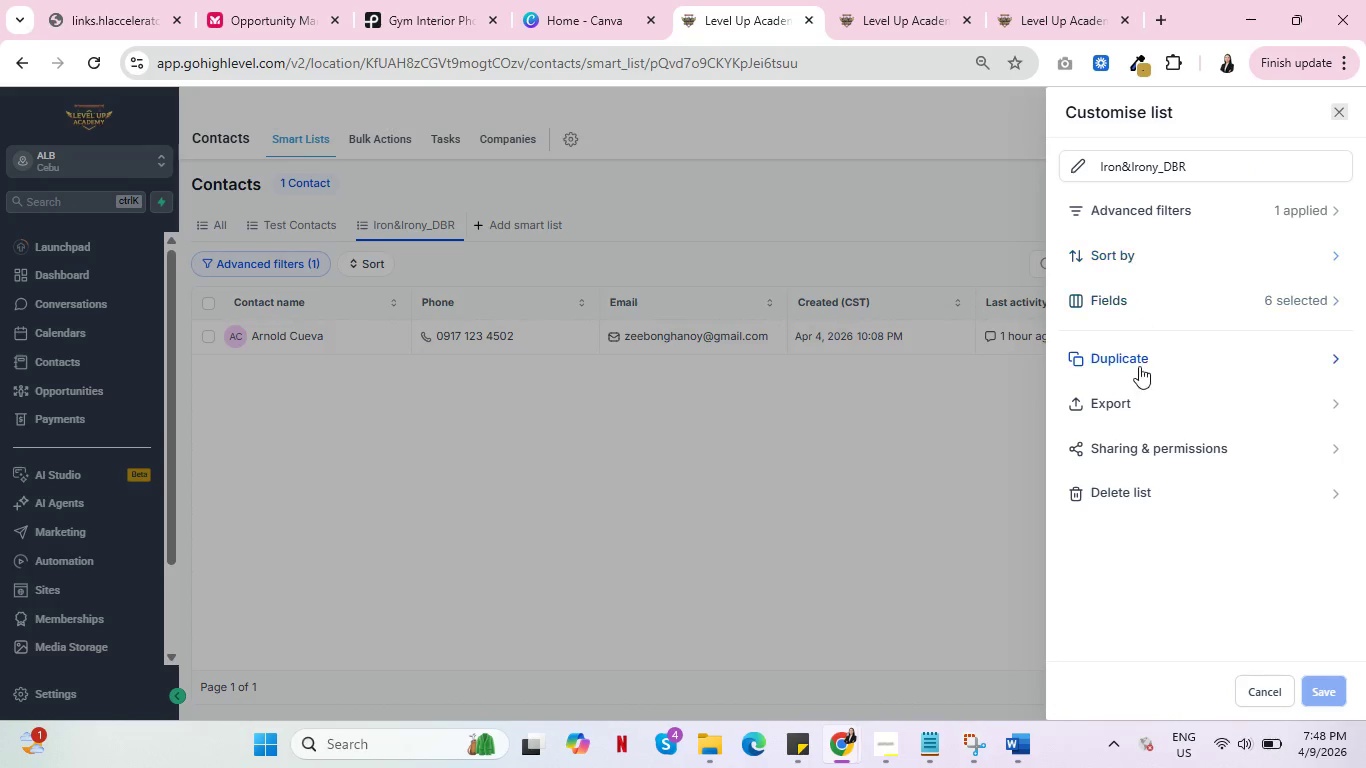 
wait(5.7)
 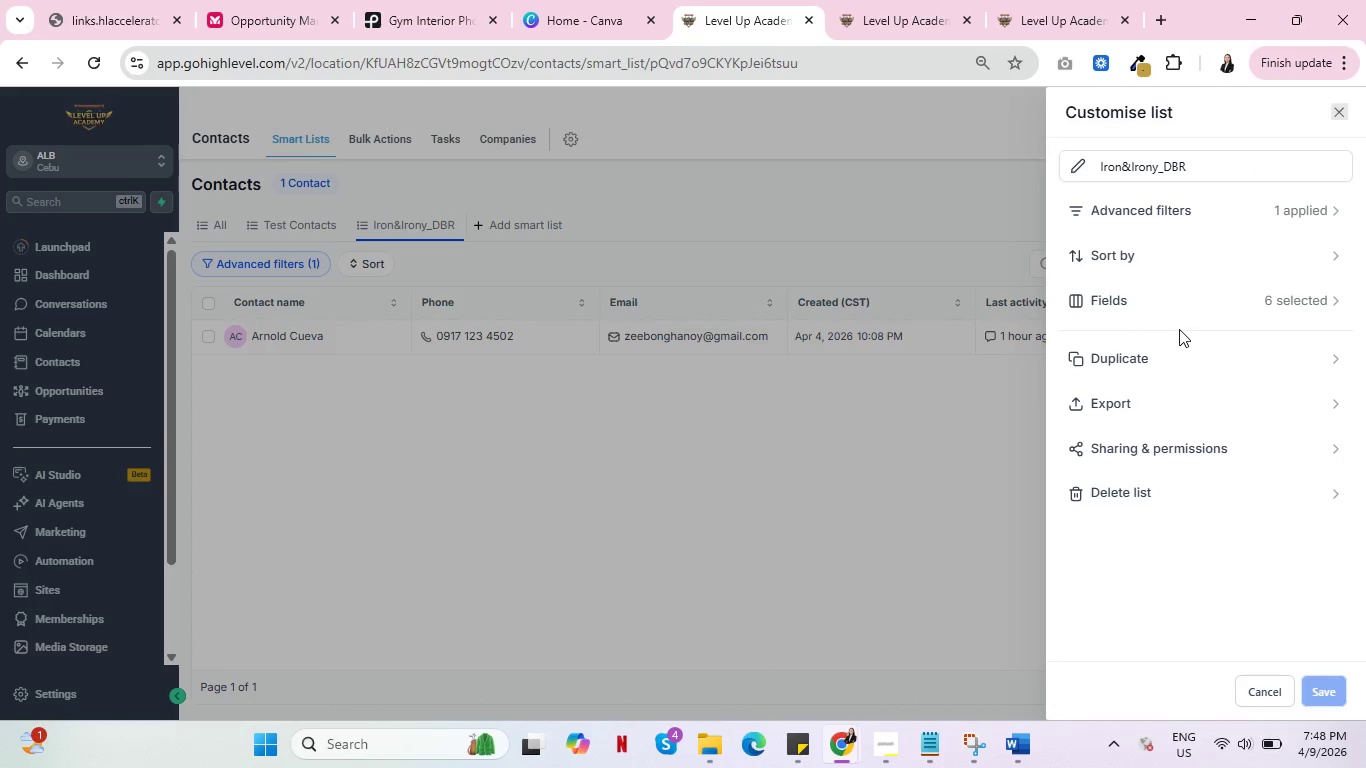 
left_click([852, 449])
 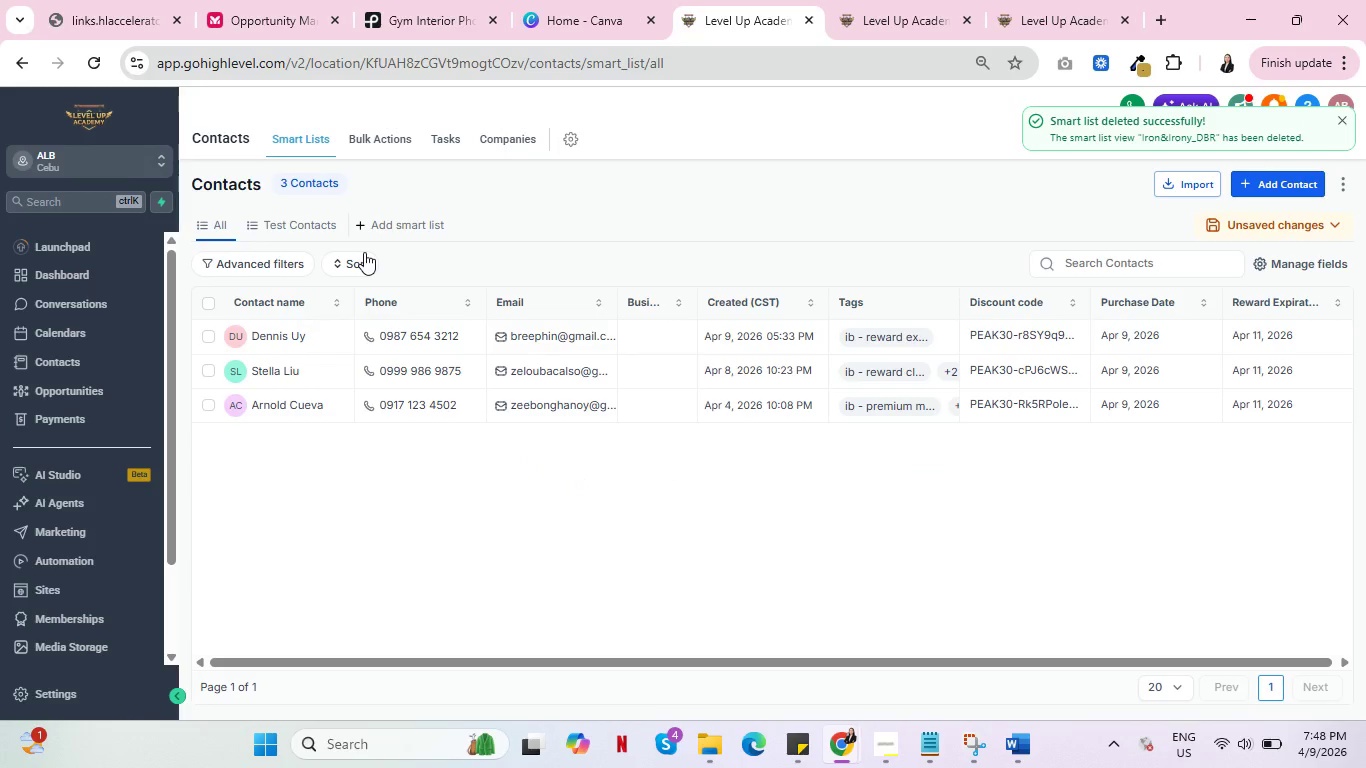 
wait(13.89)
 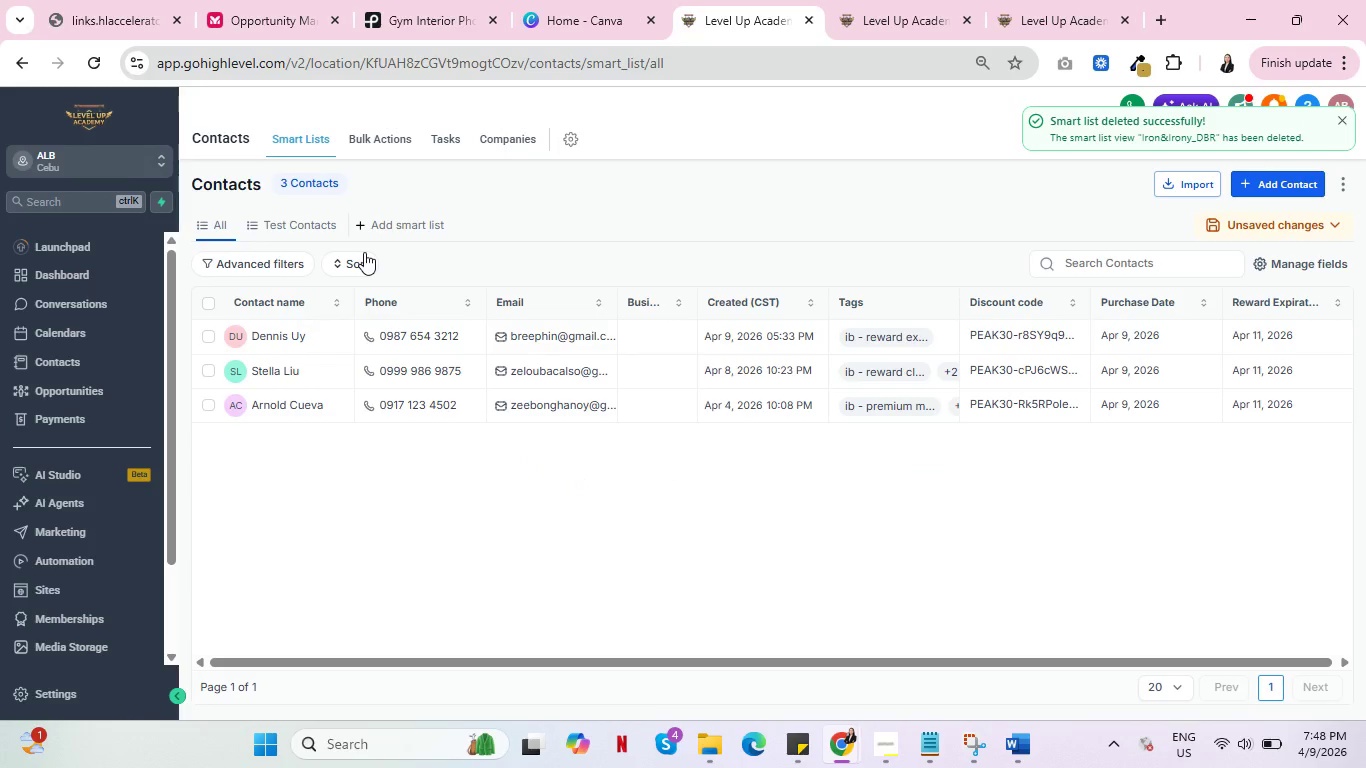 
left_click([363, 128])
 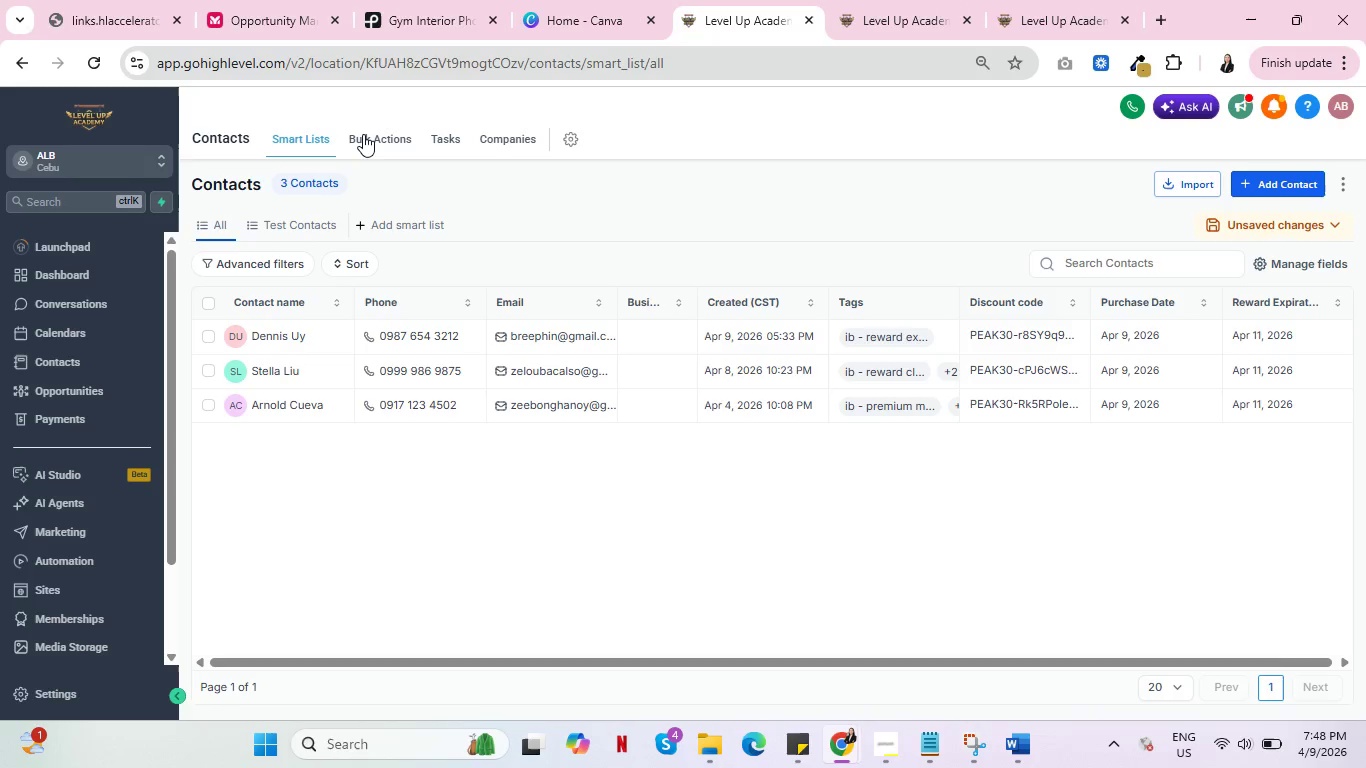 
double_click([363, 134])
 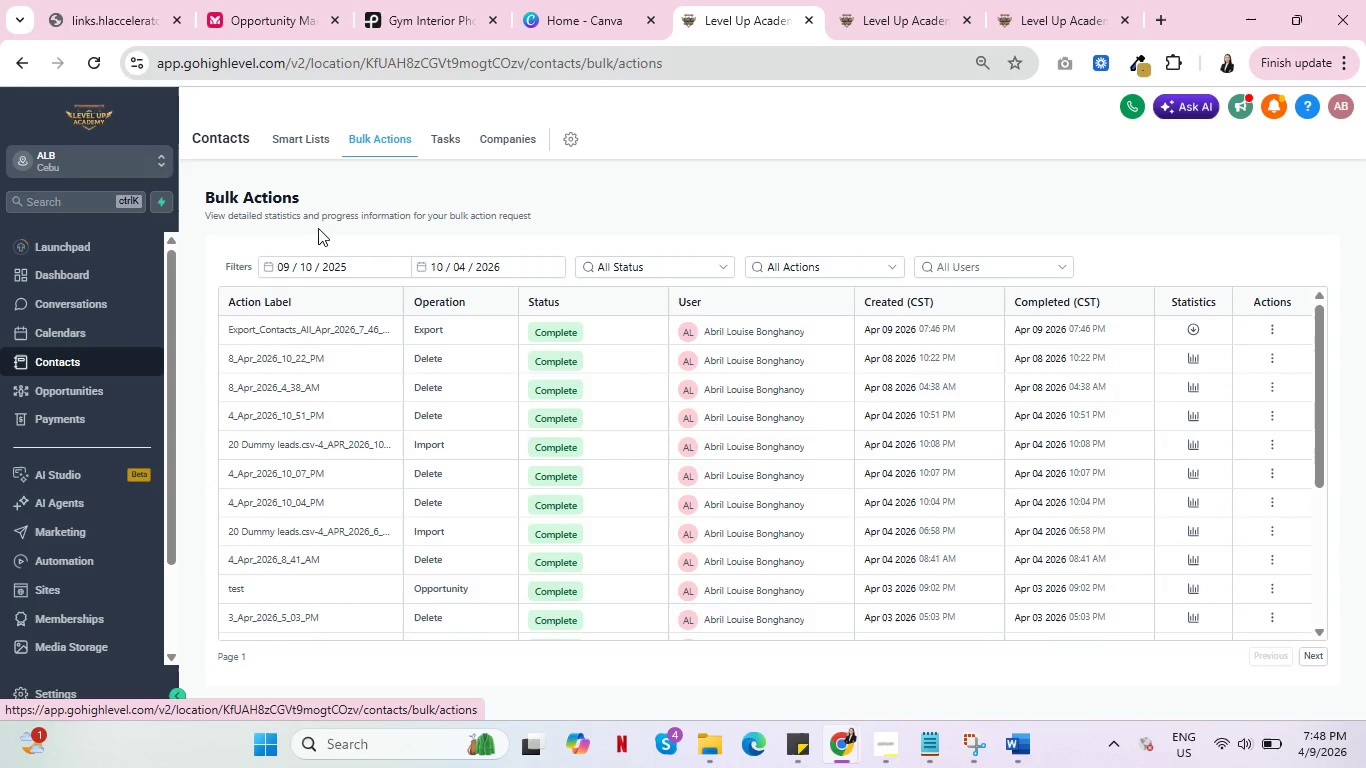 
wait(5.92)
 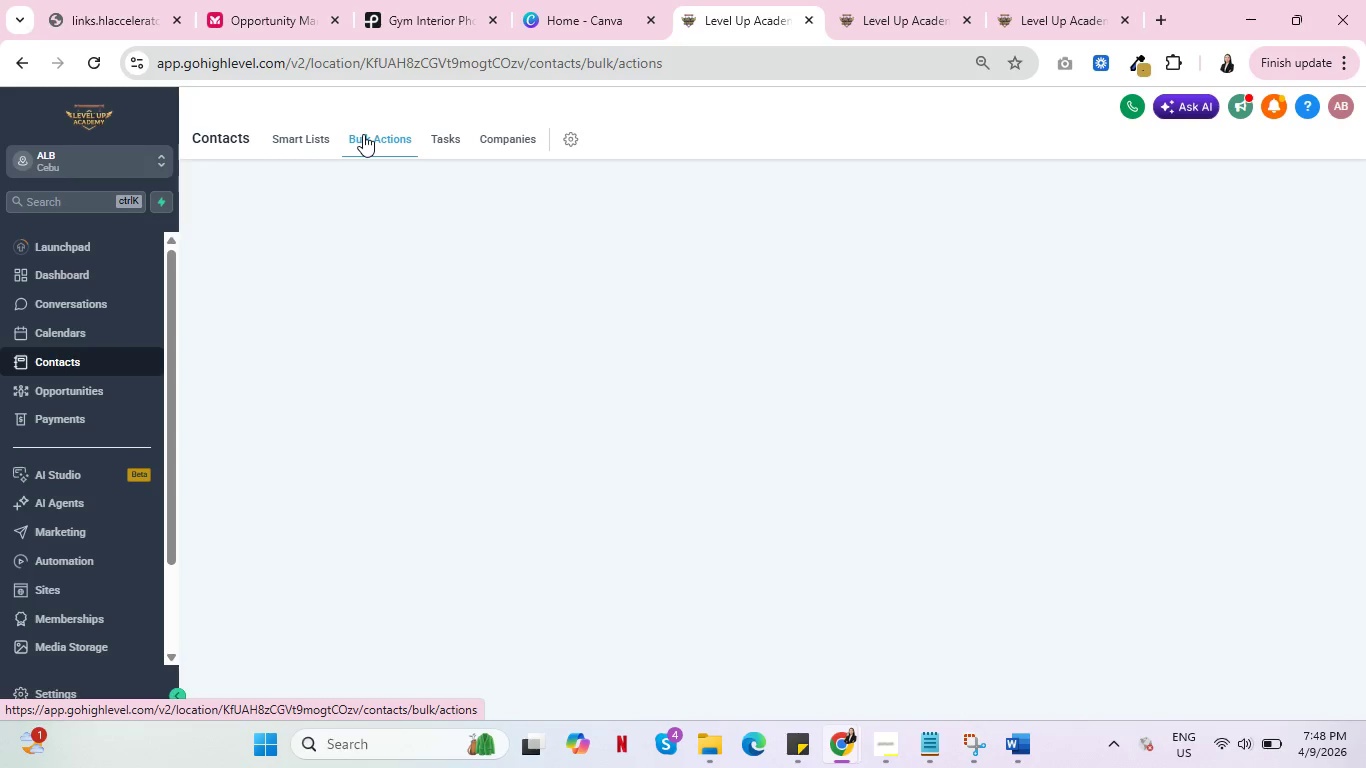 
left_click([1190, 329])
 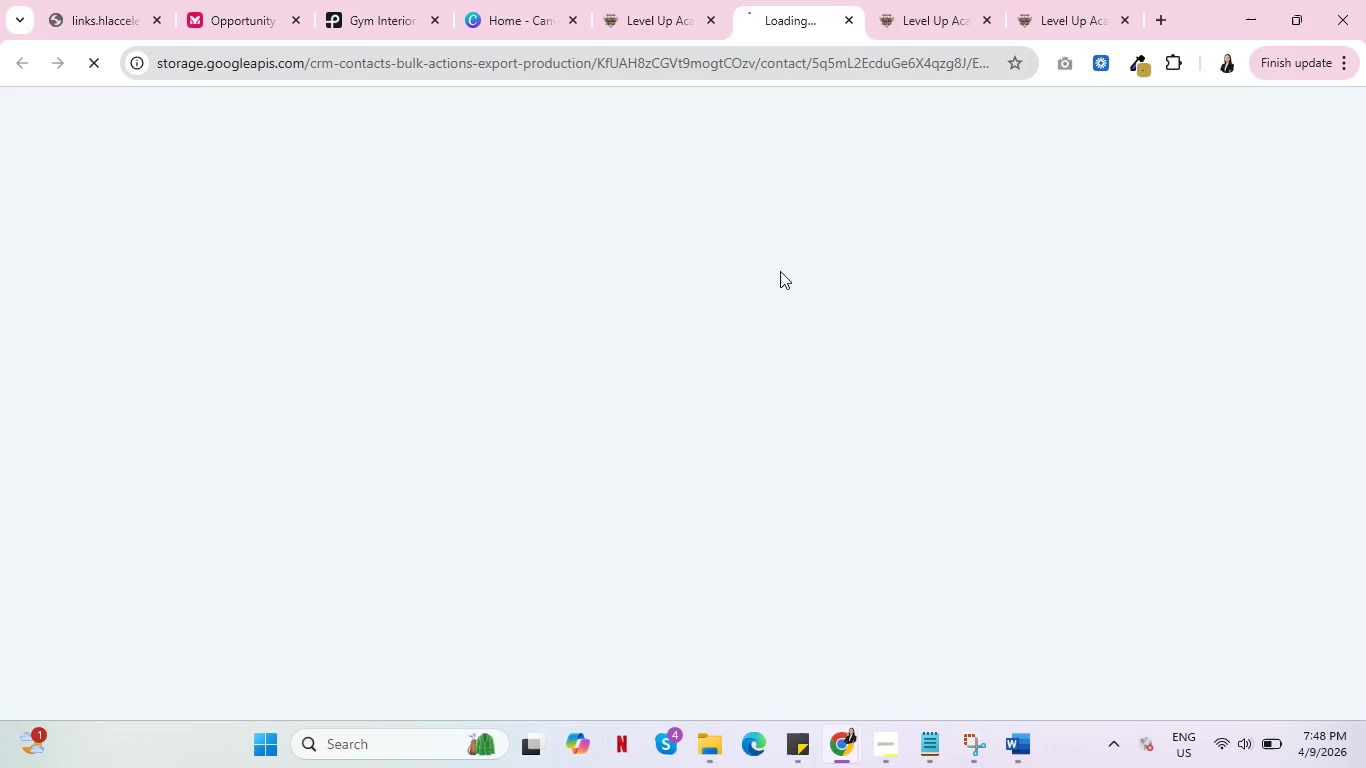 
mouse_move([717, 288])
 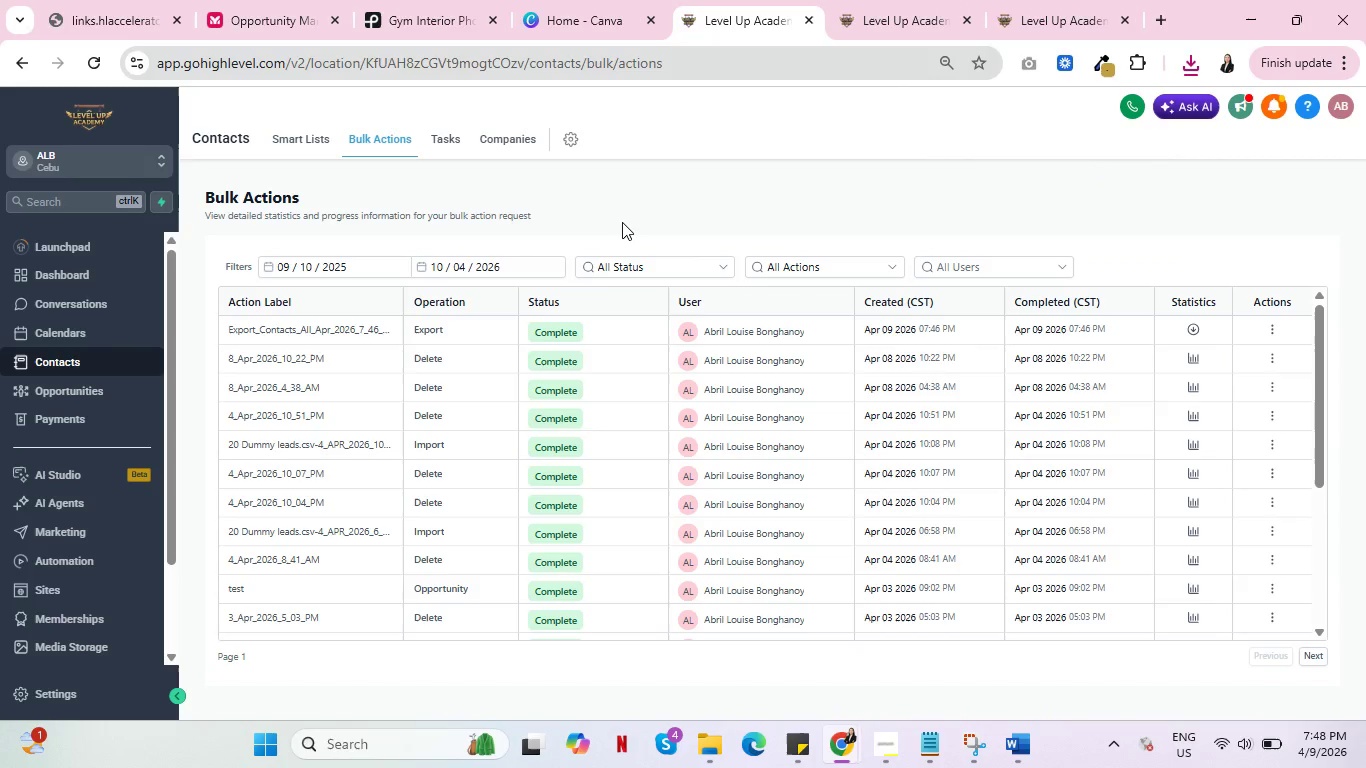 
wait(7.03)
 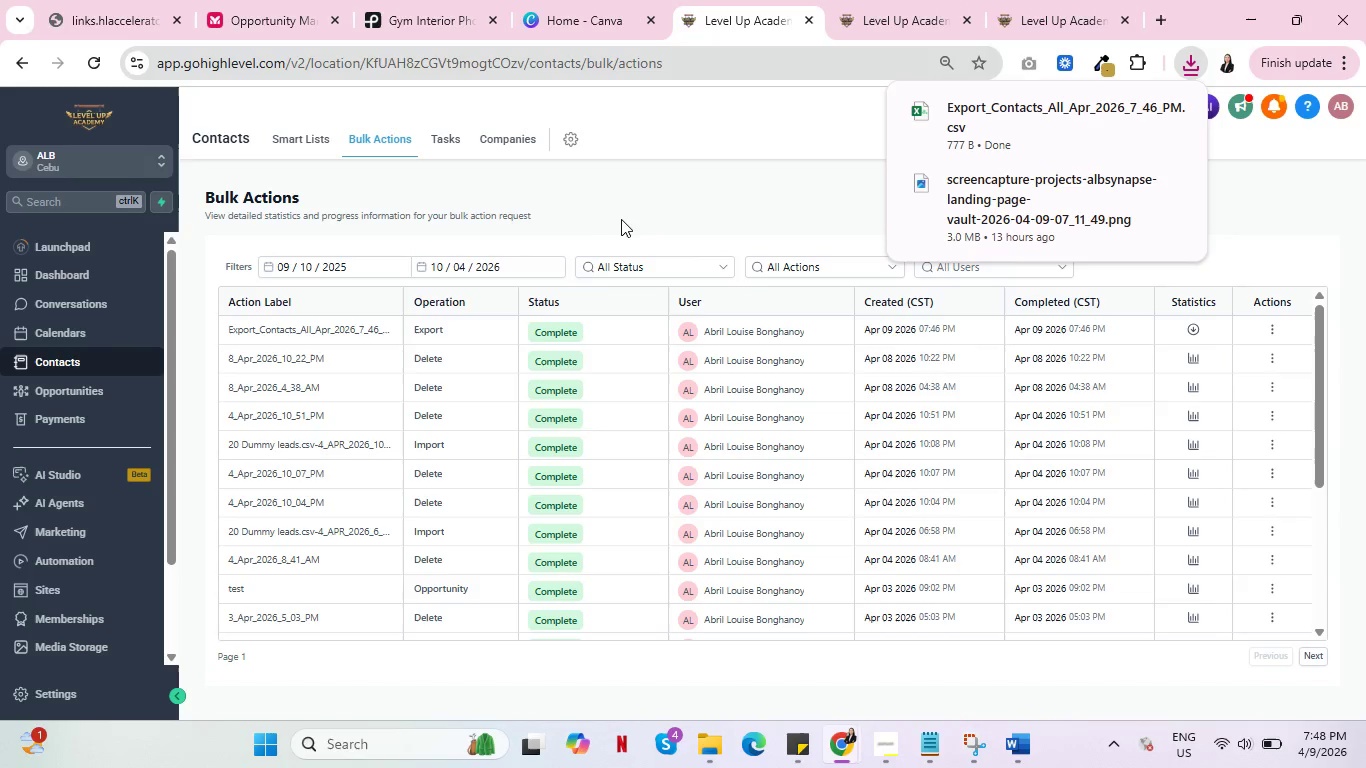 
left_click([1189, 67])
 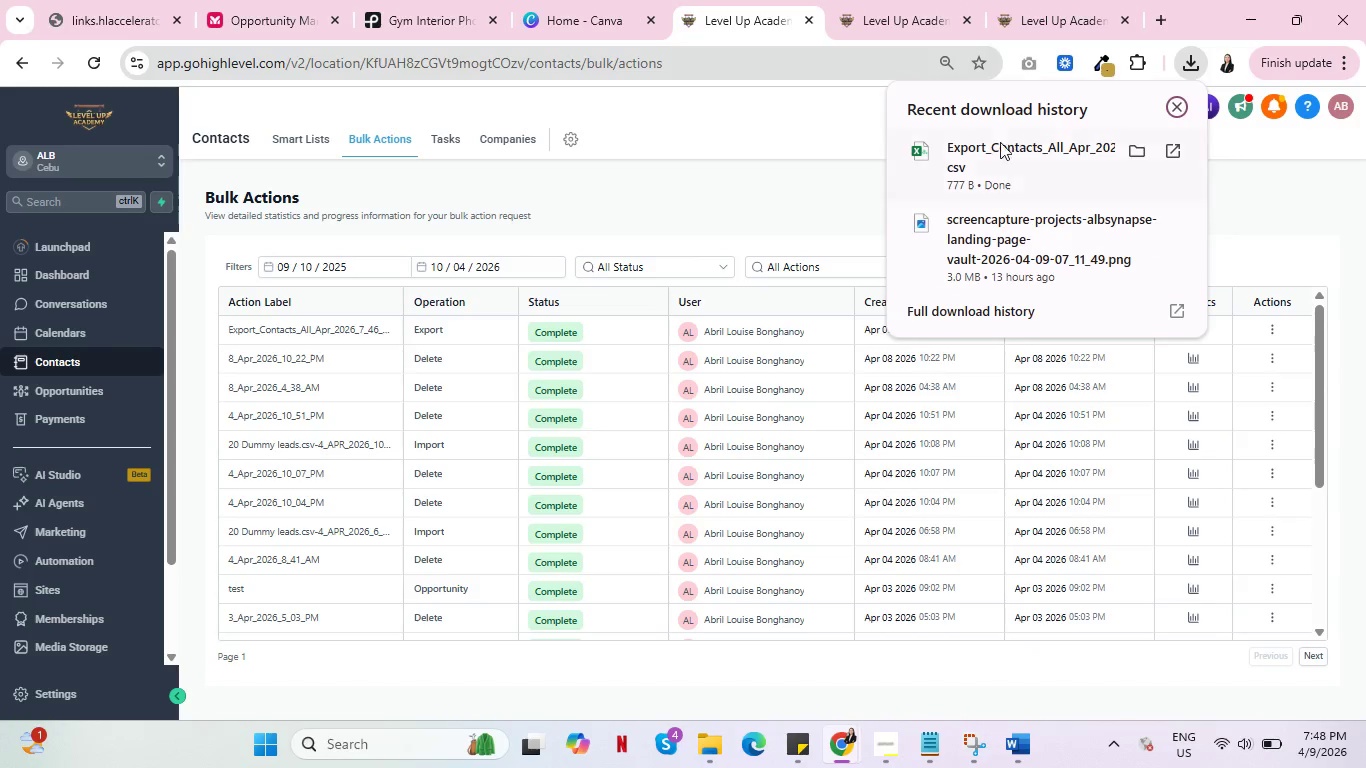 
left_click([998, 144])
 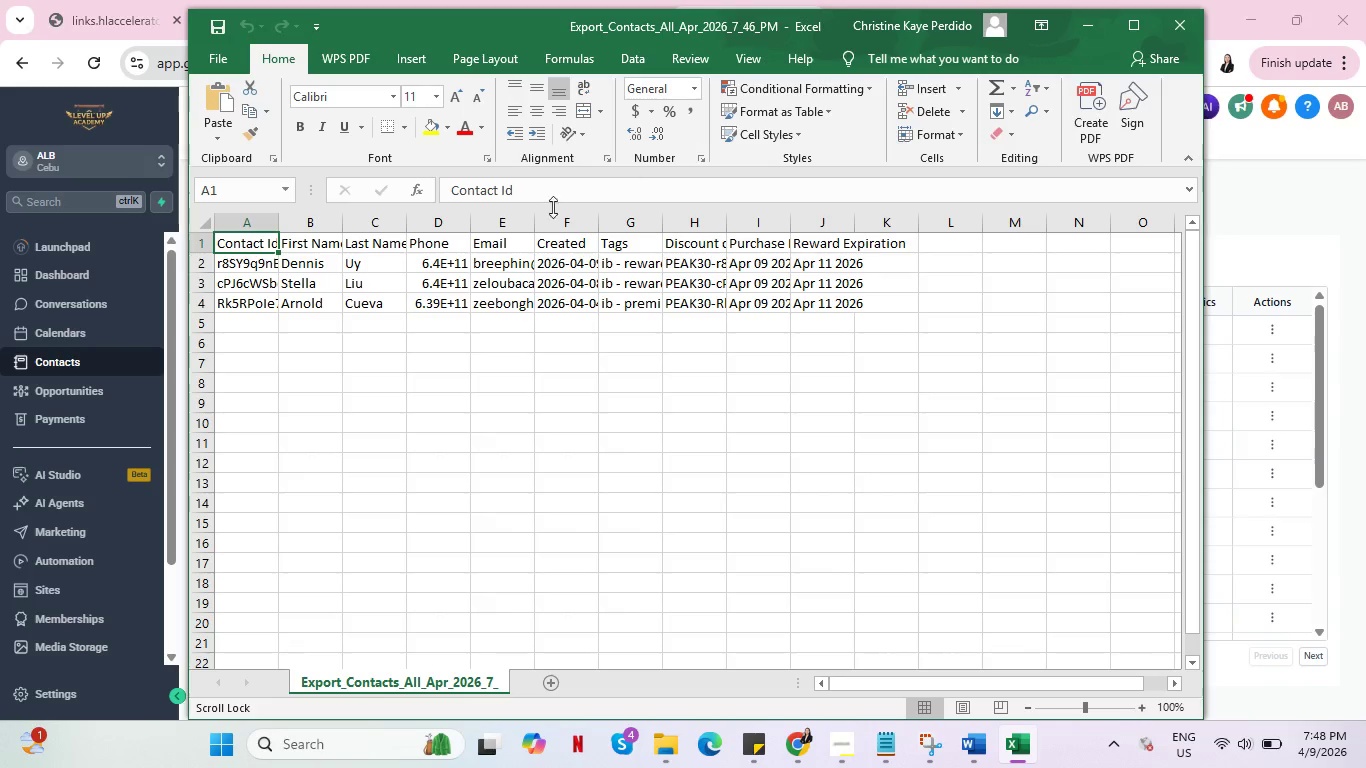 
wait(7.27)
 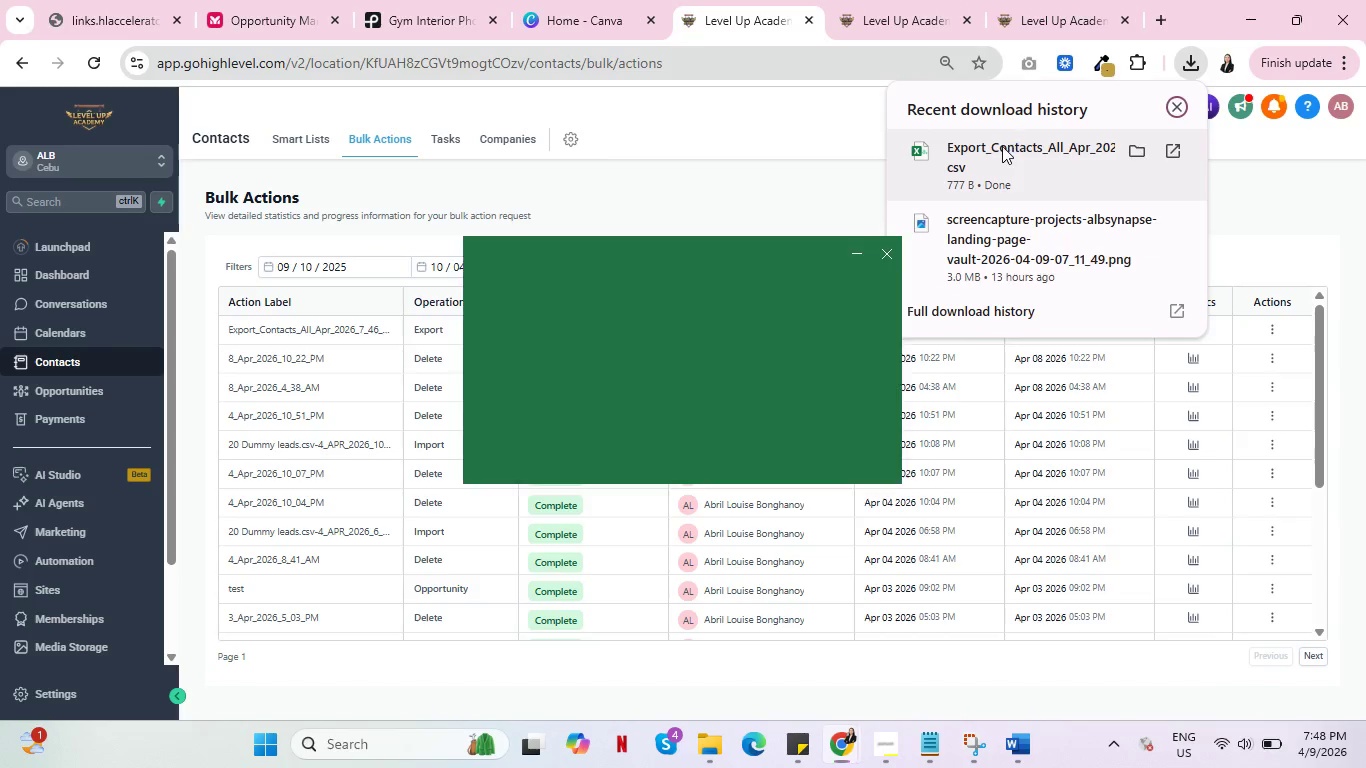 
mouse_move([637, 286])
 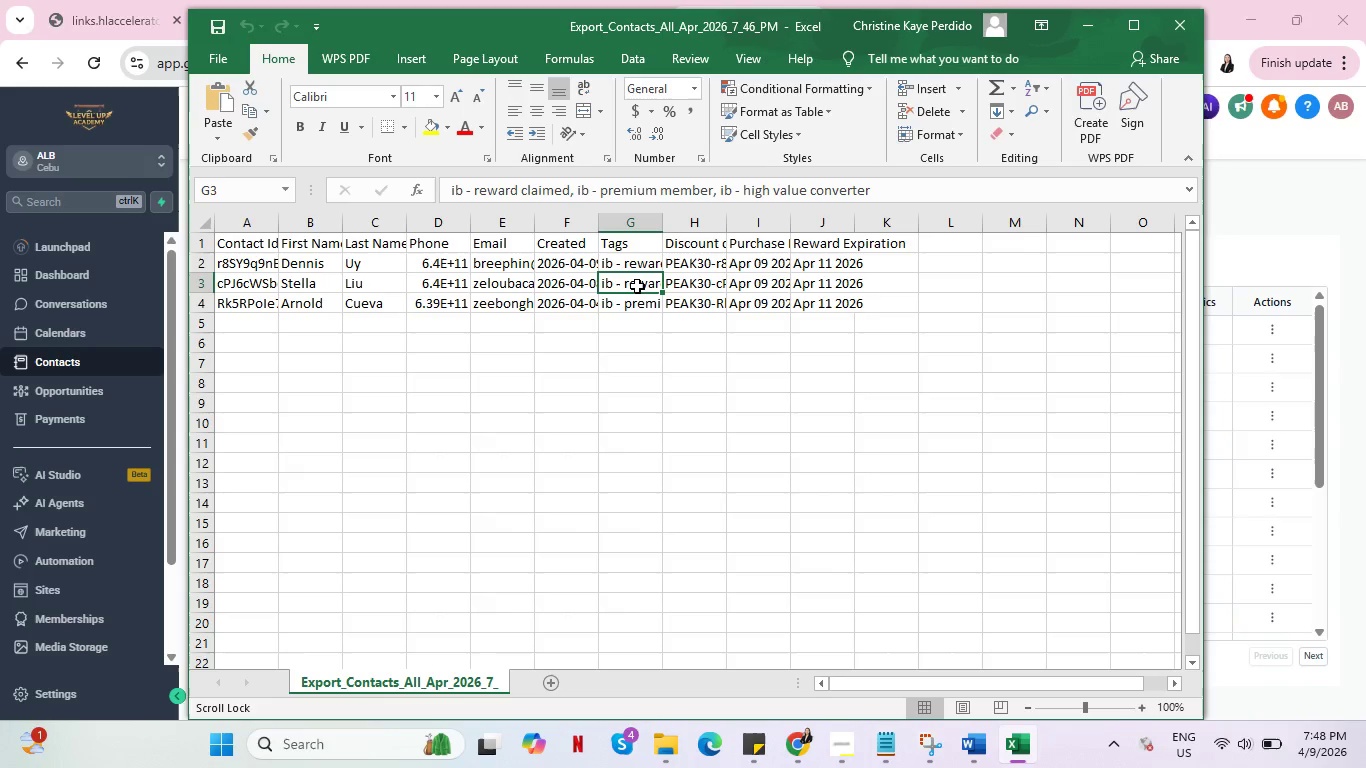 
left_click([637, 286])
 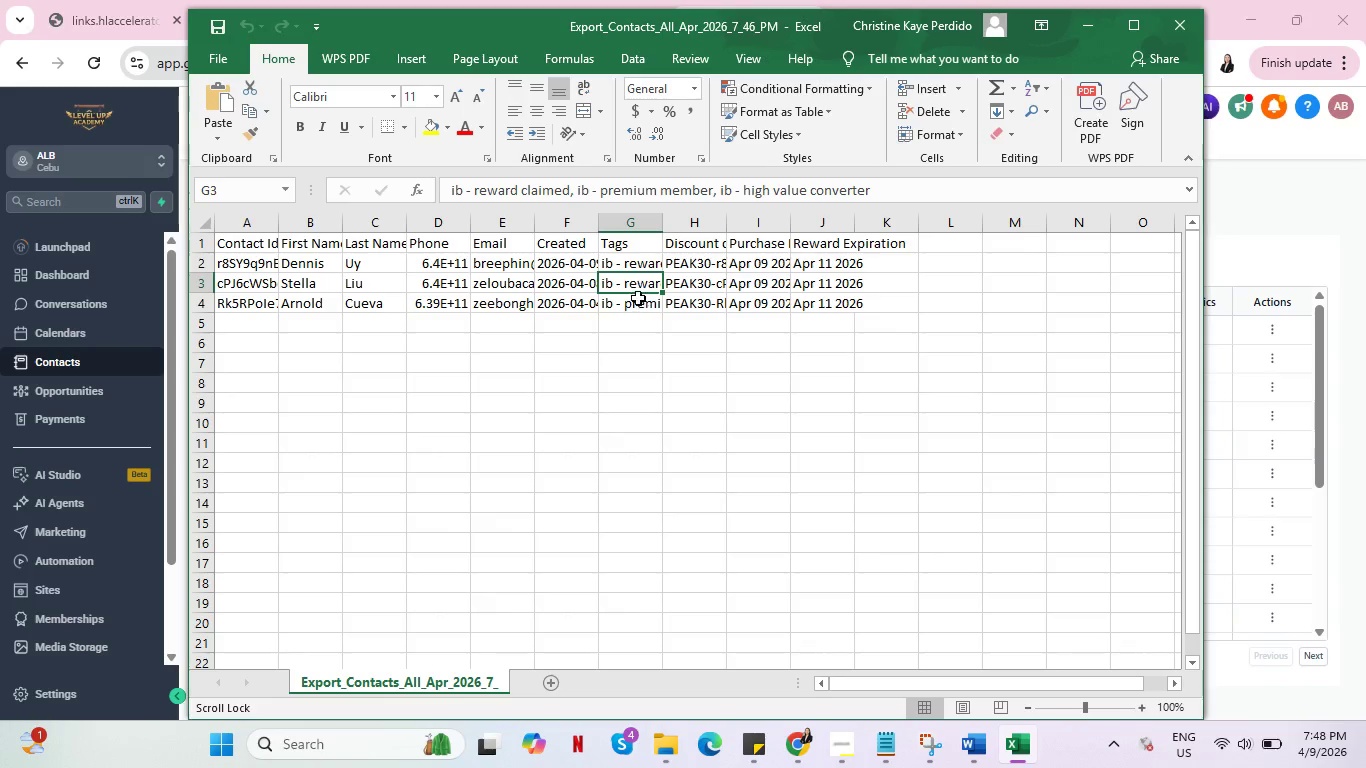 
left_click([642, 304])
 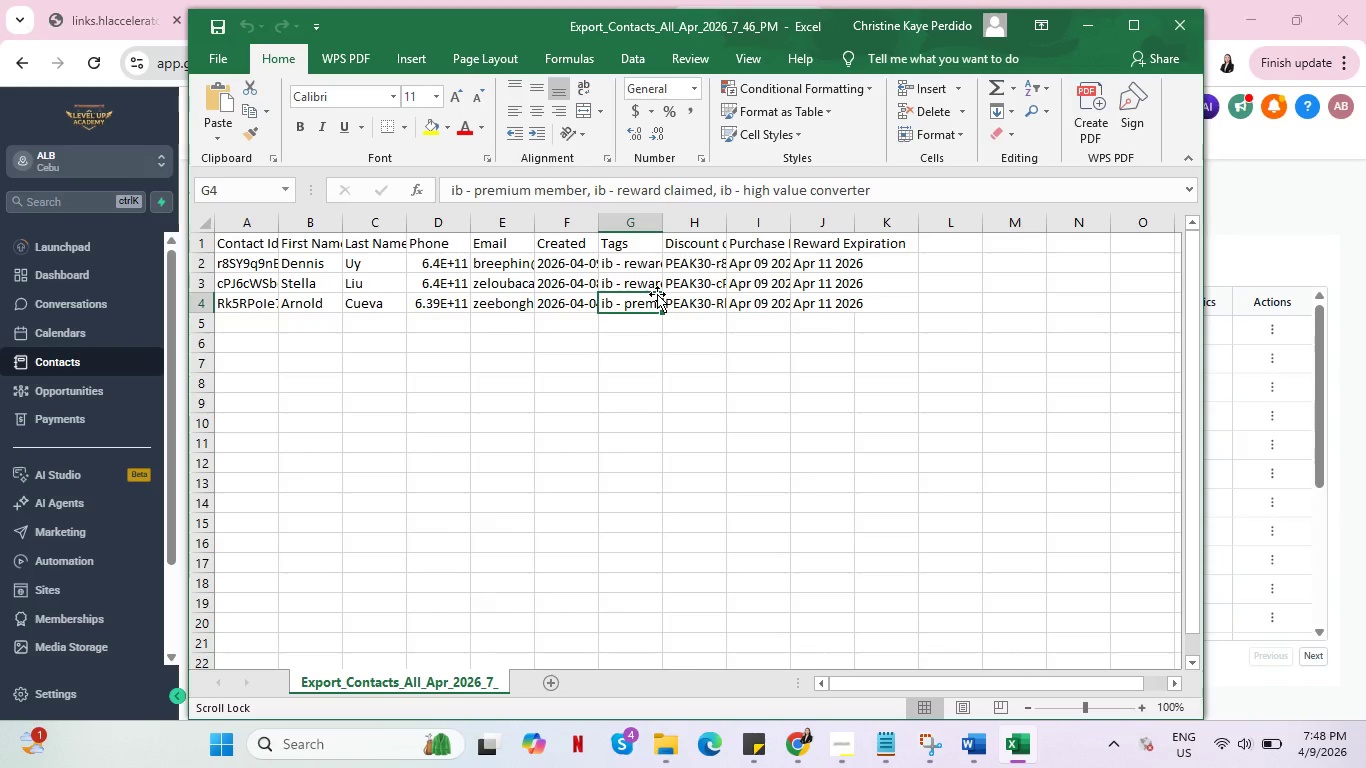 
left_click([708, 261])
 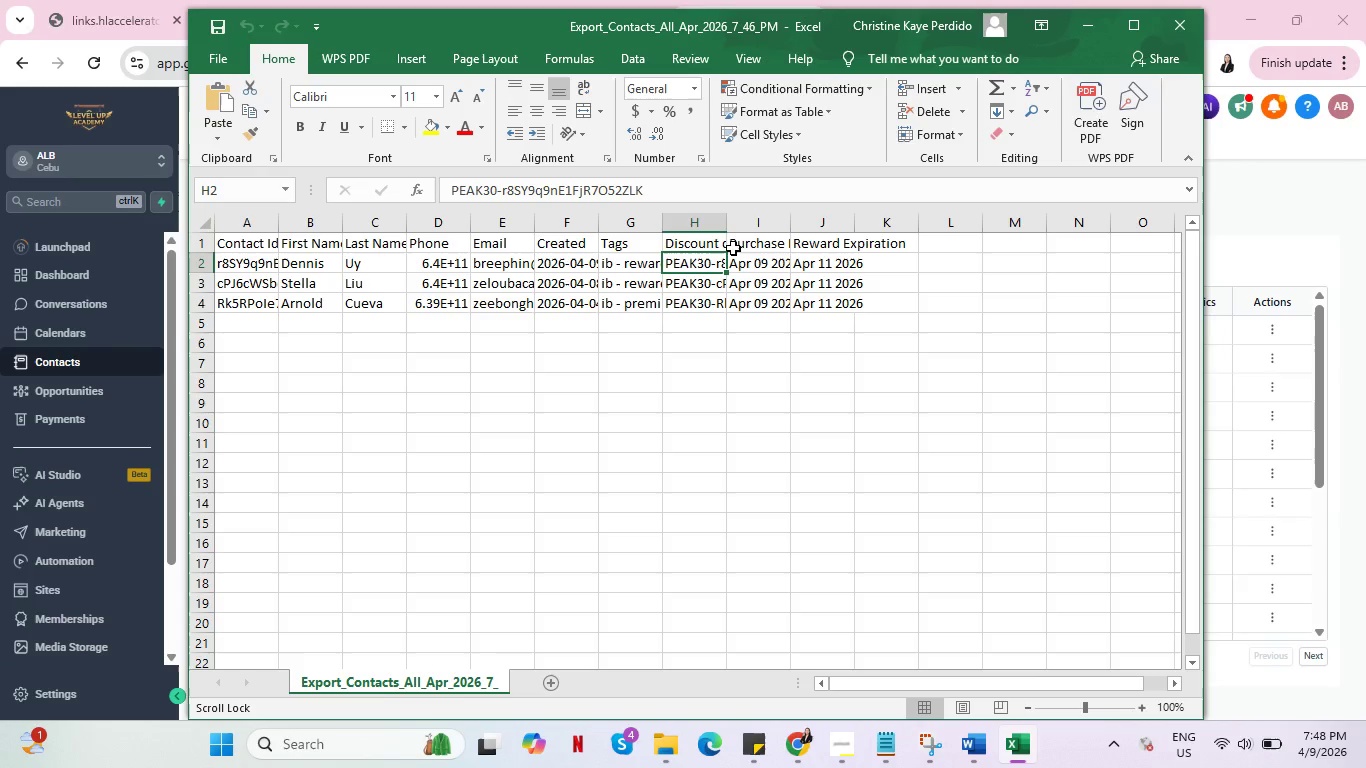 
left_click([768, 265])
 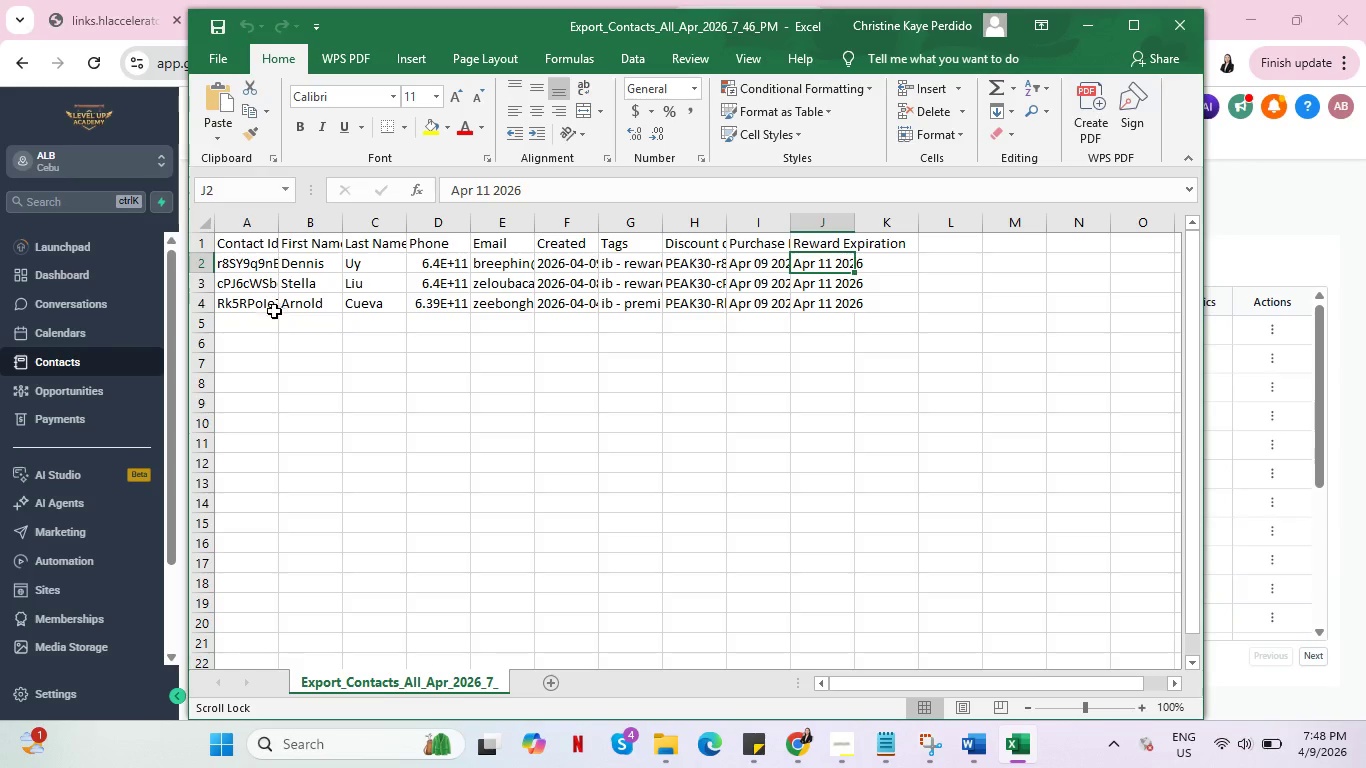 
left_click([247, 242])
 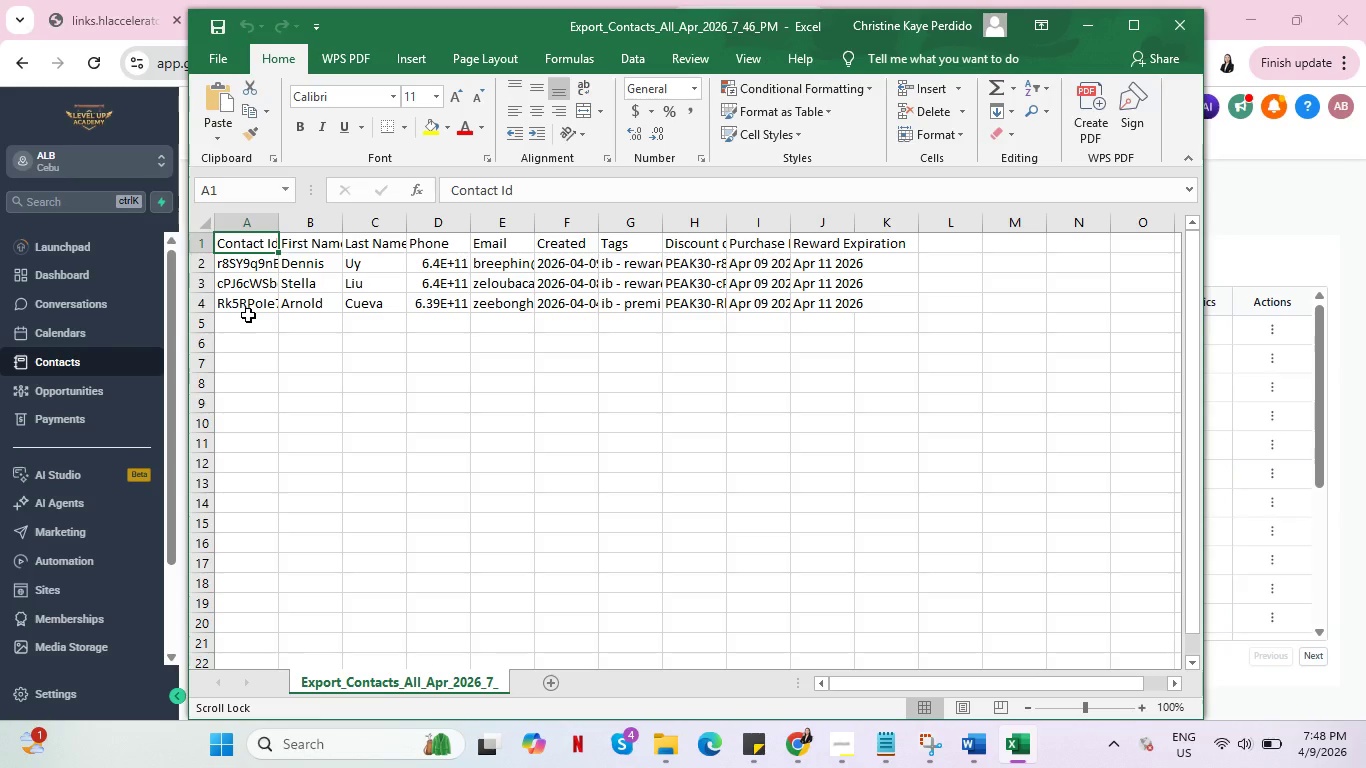 
left_click([248, 315])
 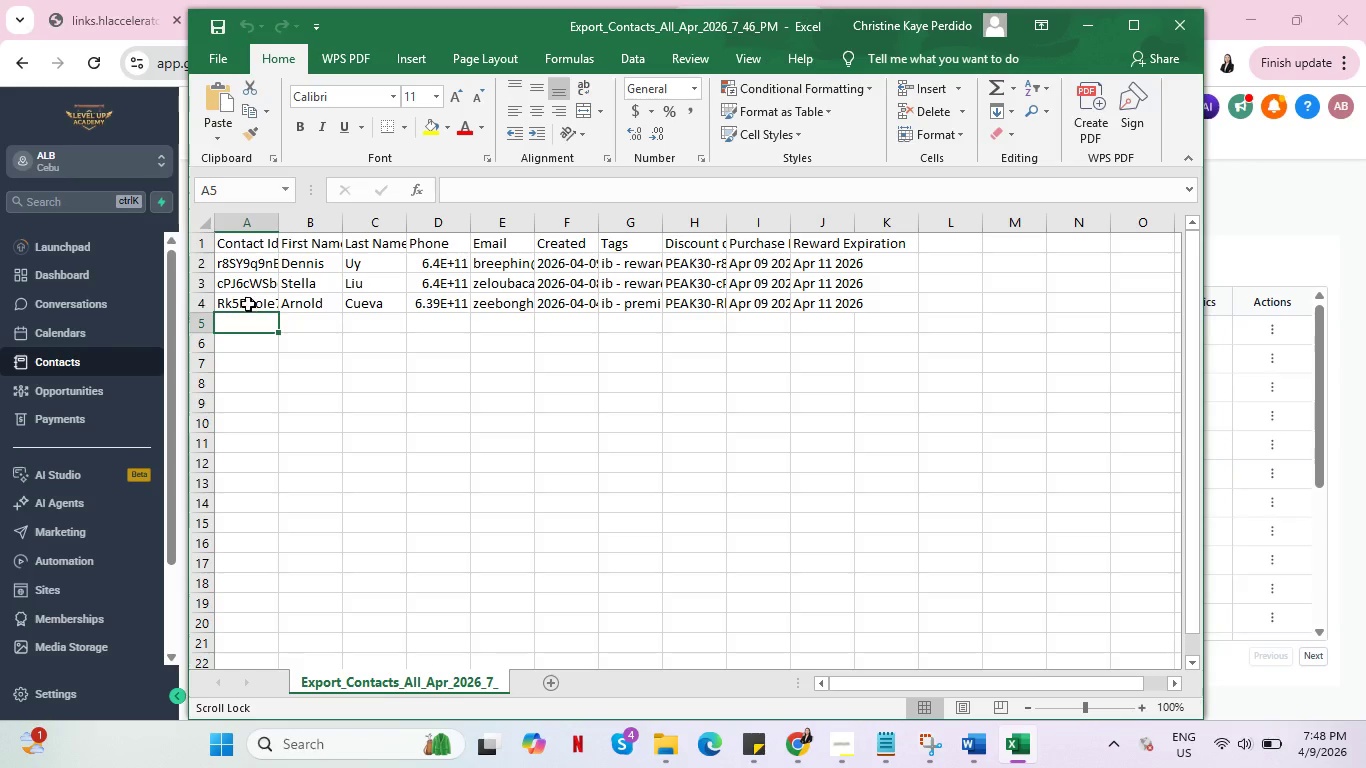 
left_click([248, 300])
 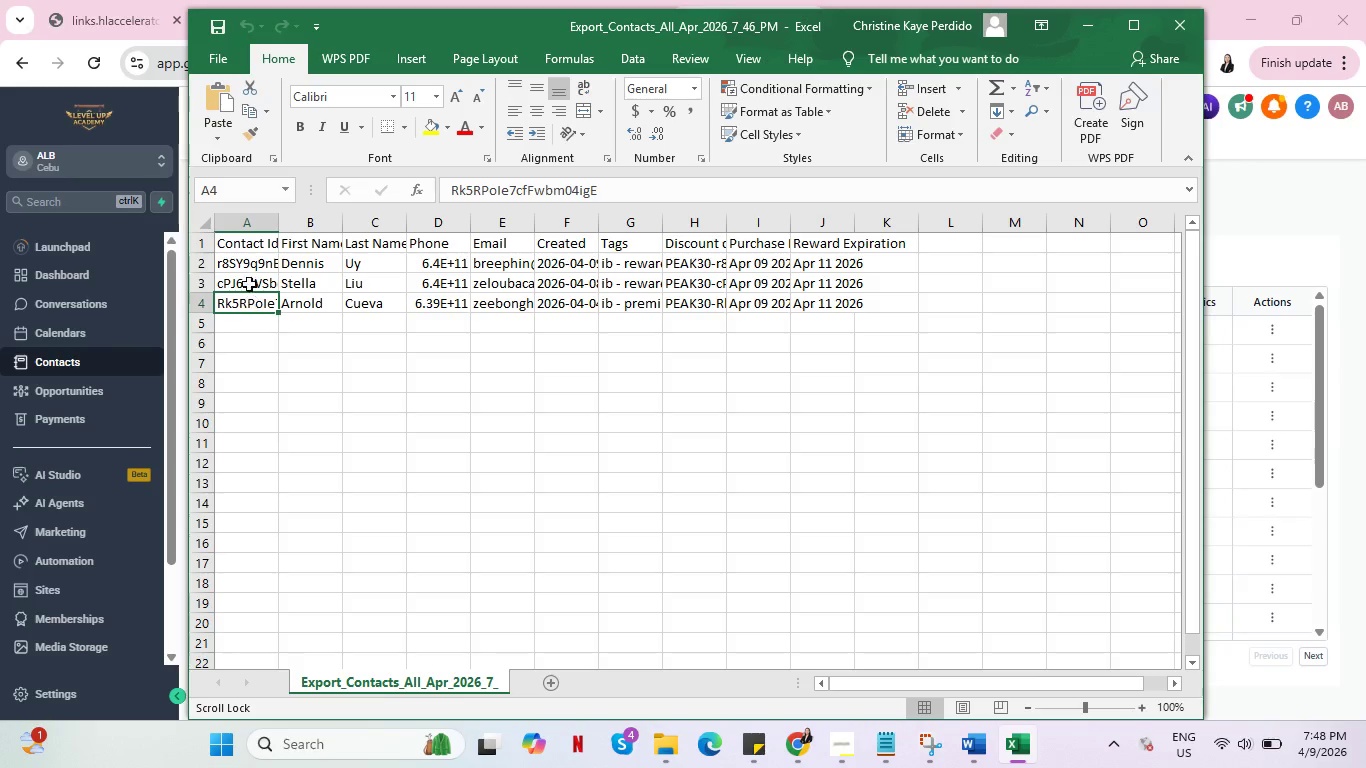 
left_click([249, 282])
 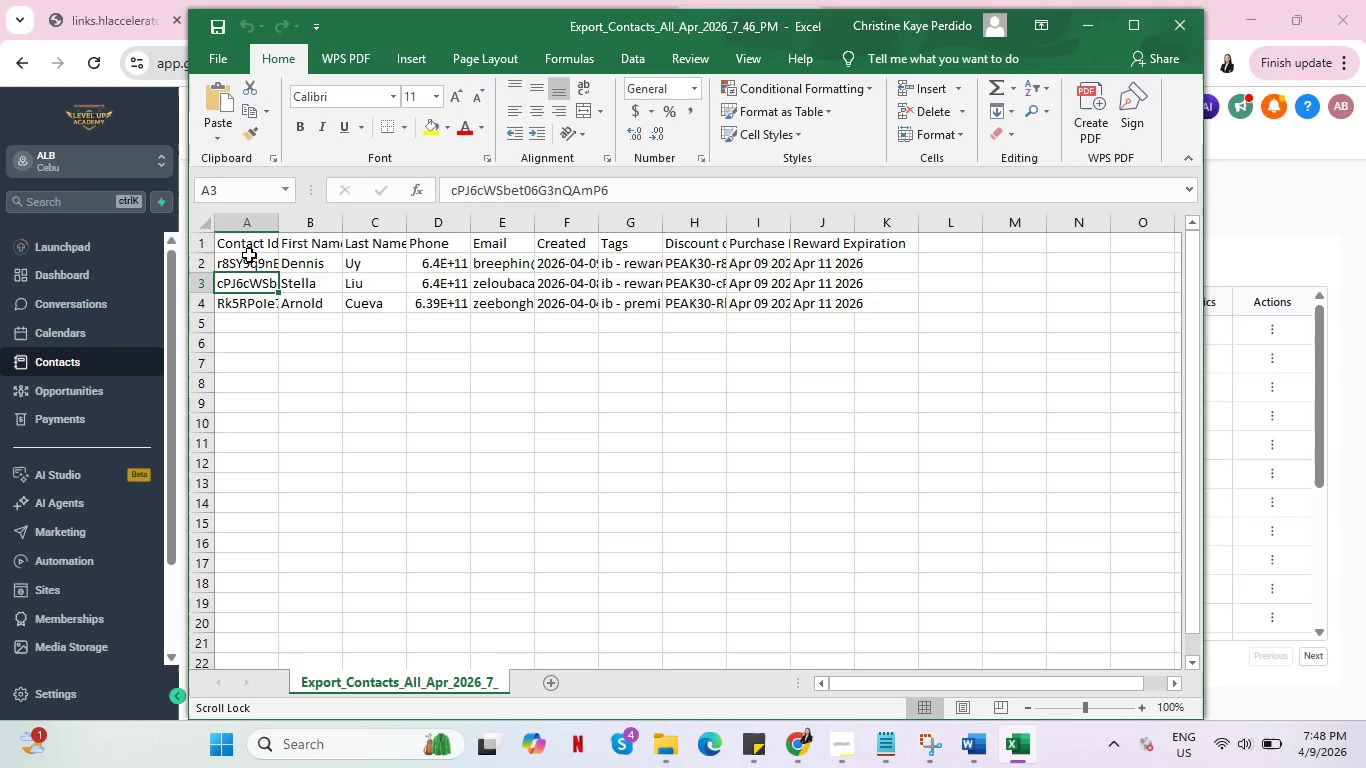 
left_click([249, 253])
 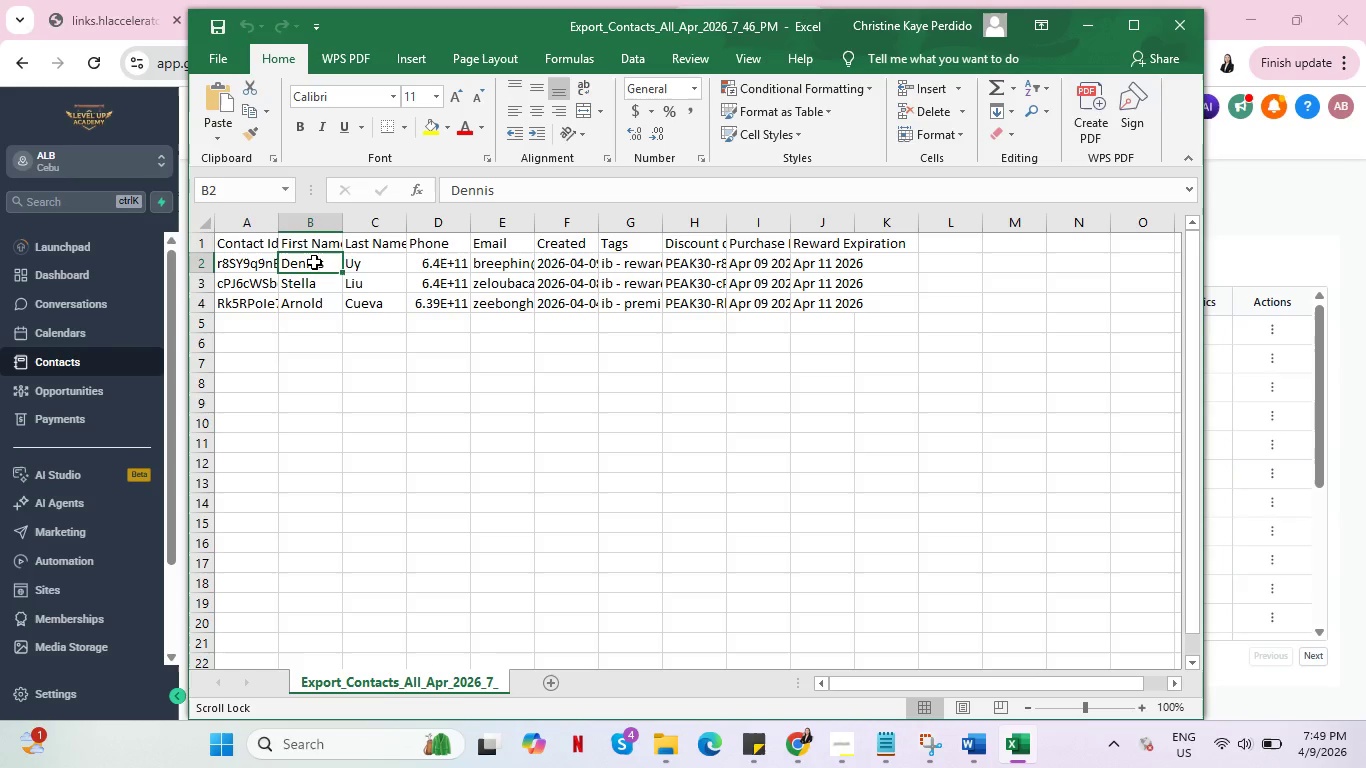 
double_click([367, 266])
 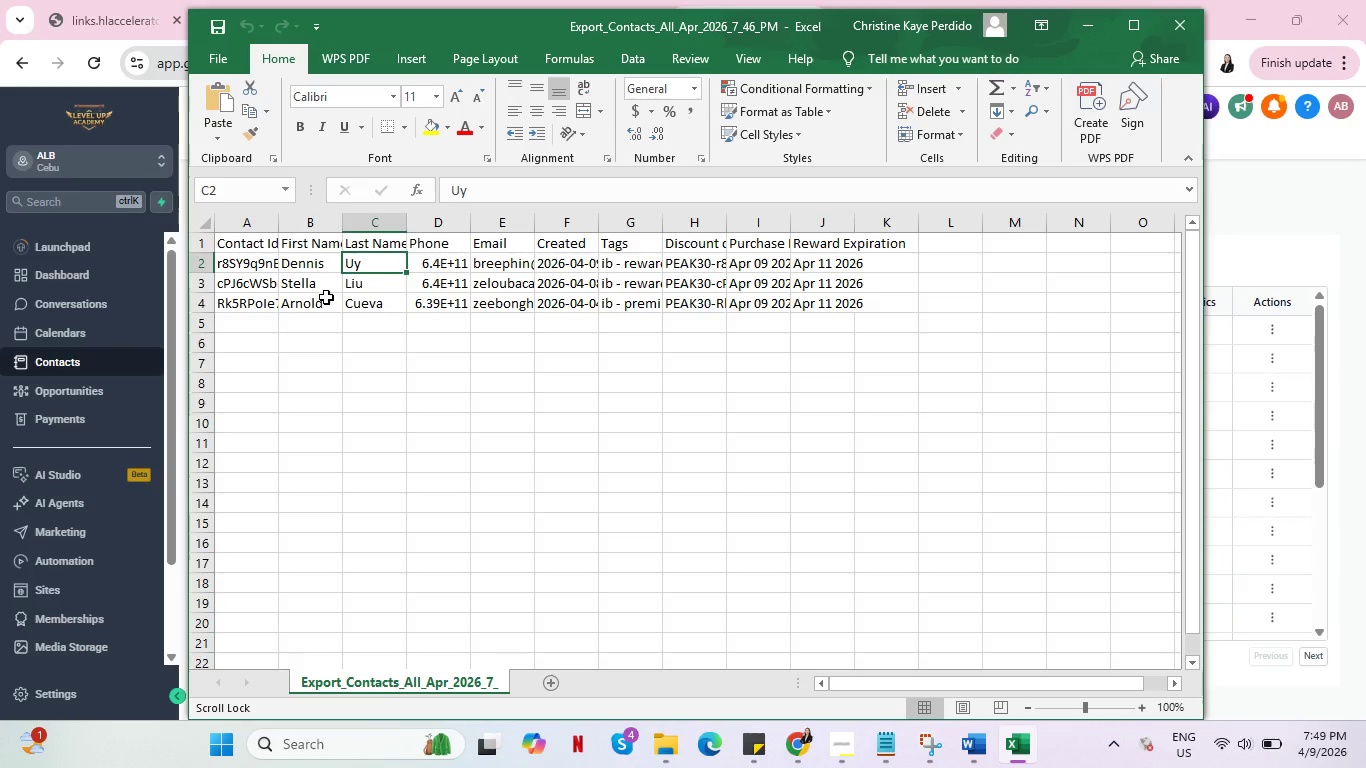 
triple_click([326, 297])
 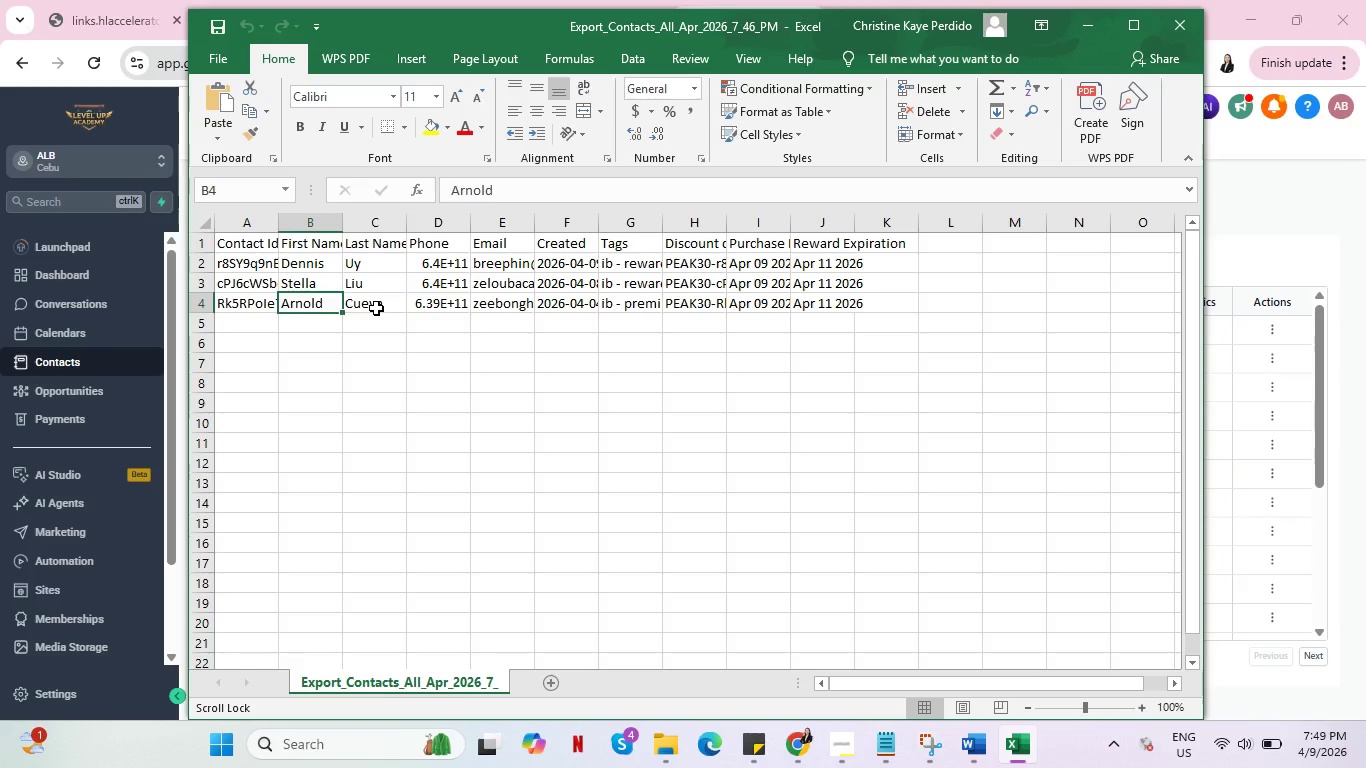 
triple_click([376, 308])
 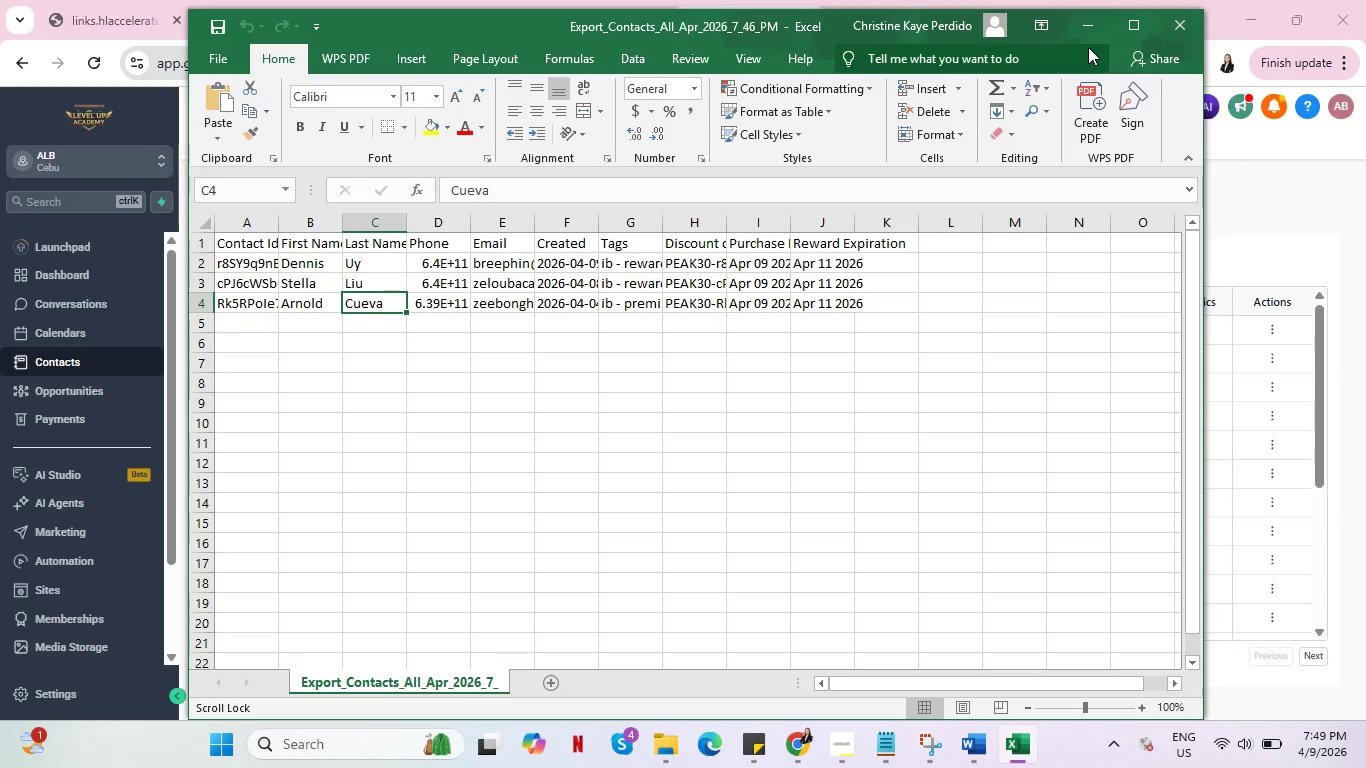 